 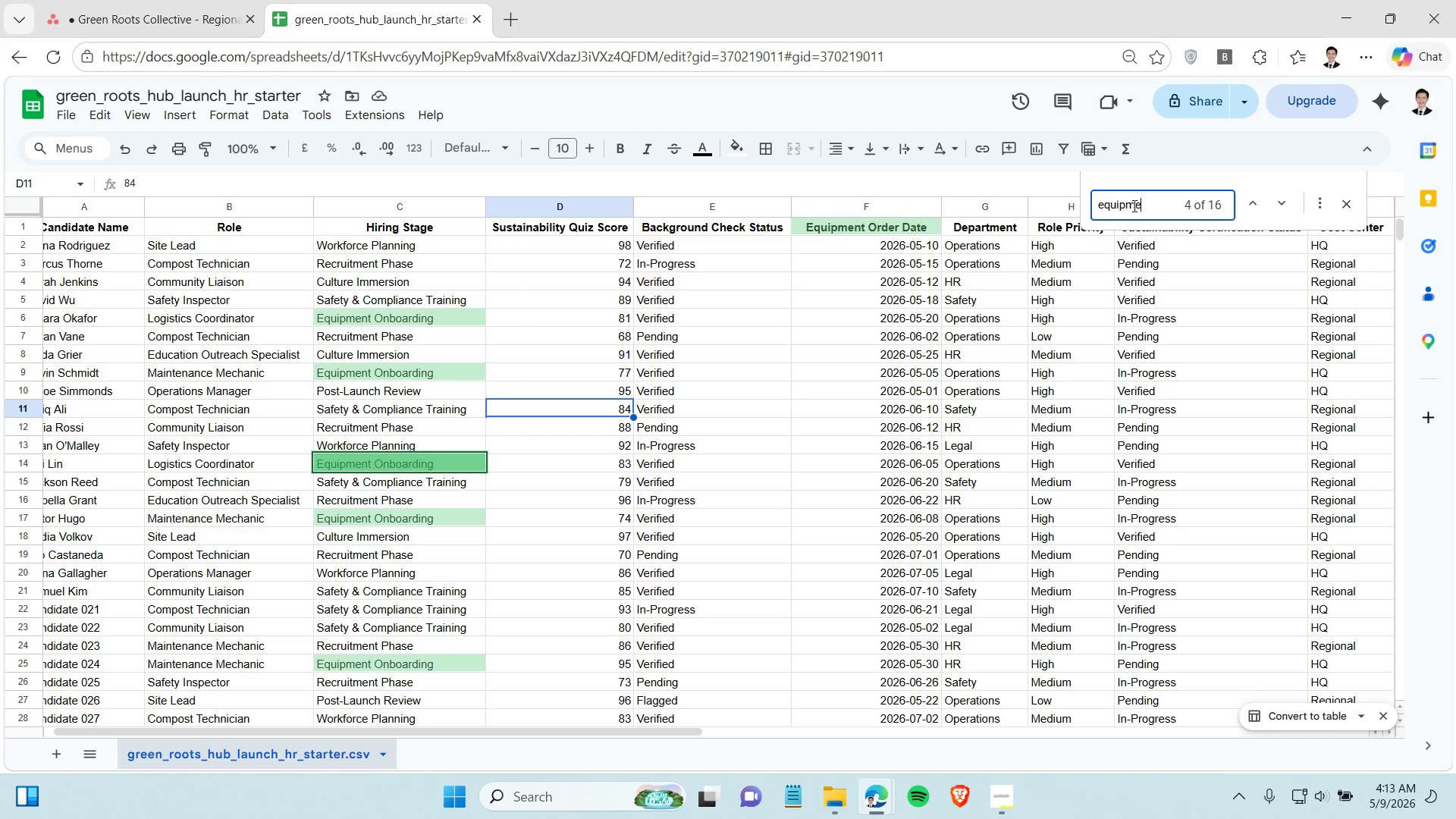 
left_click([158, 17])
 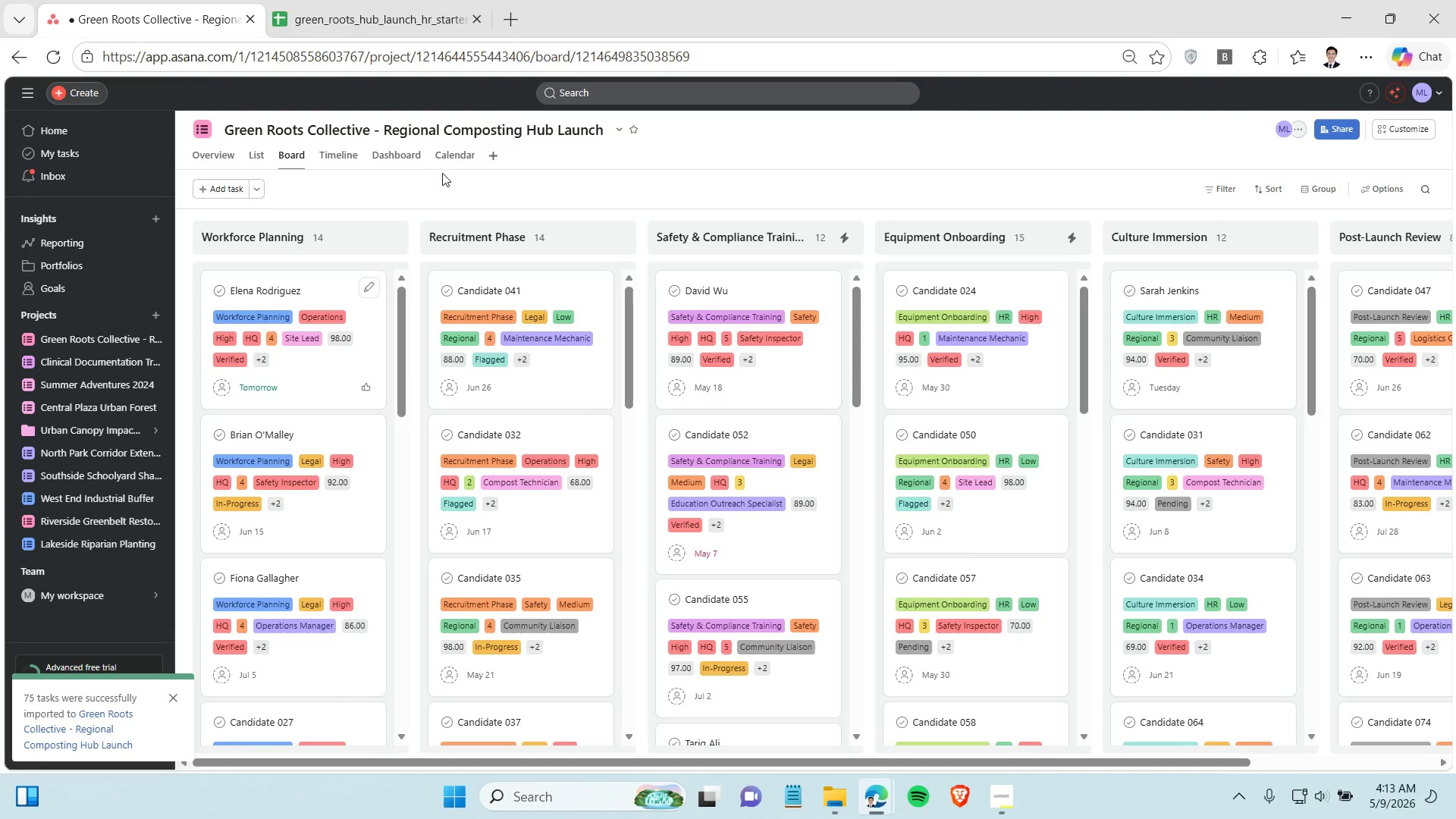 
left_click([449, 160])
 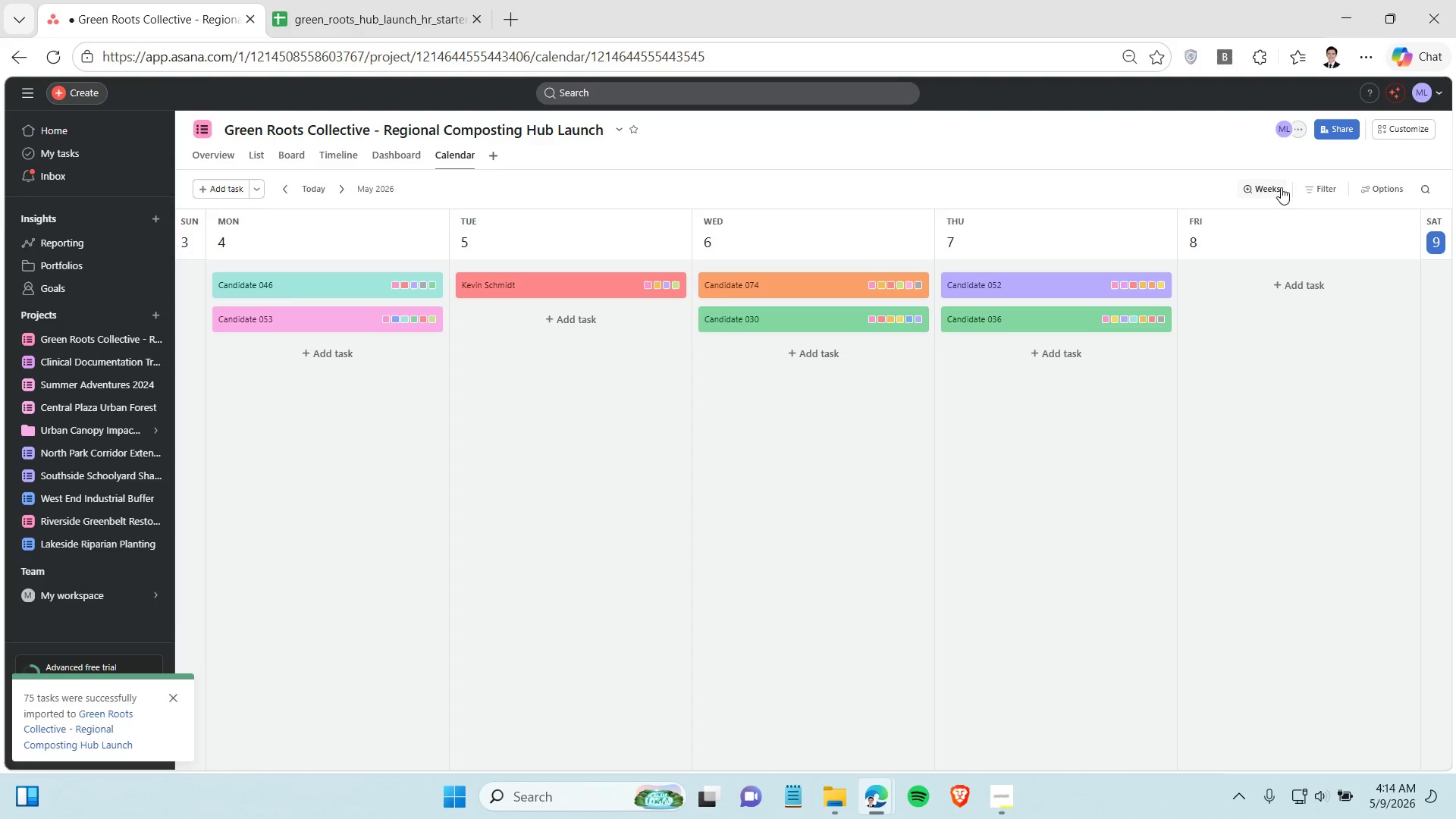 
left_click([1257, 190])
 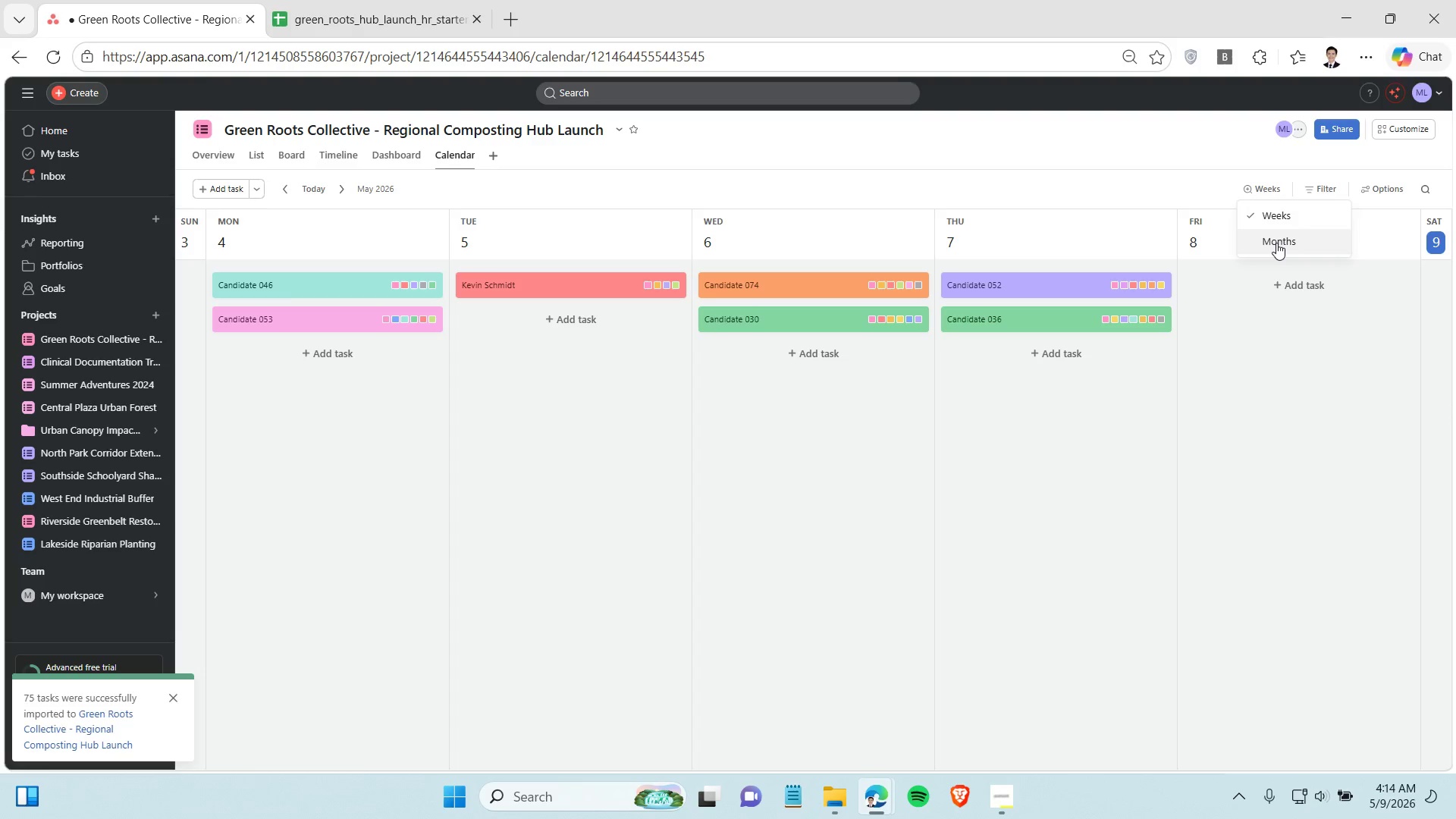 
left_click([1276, 243])
 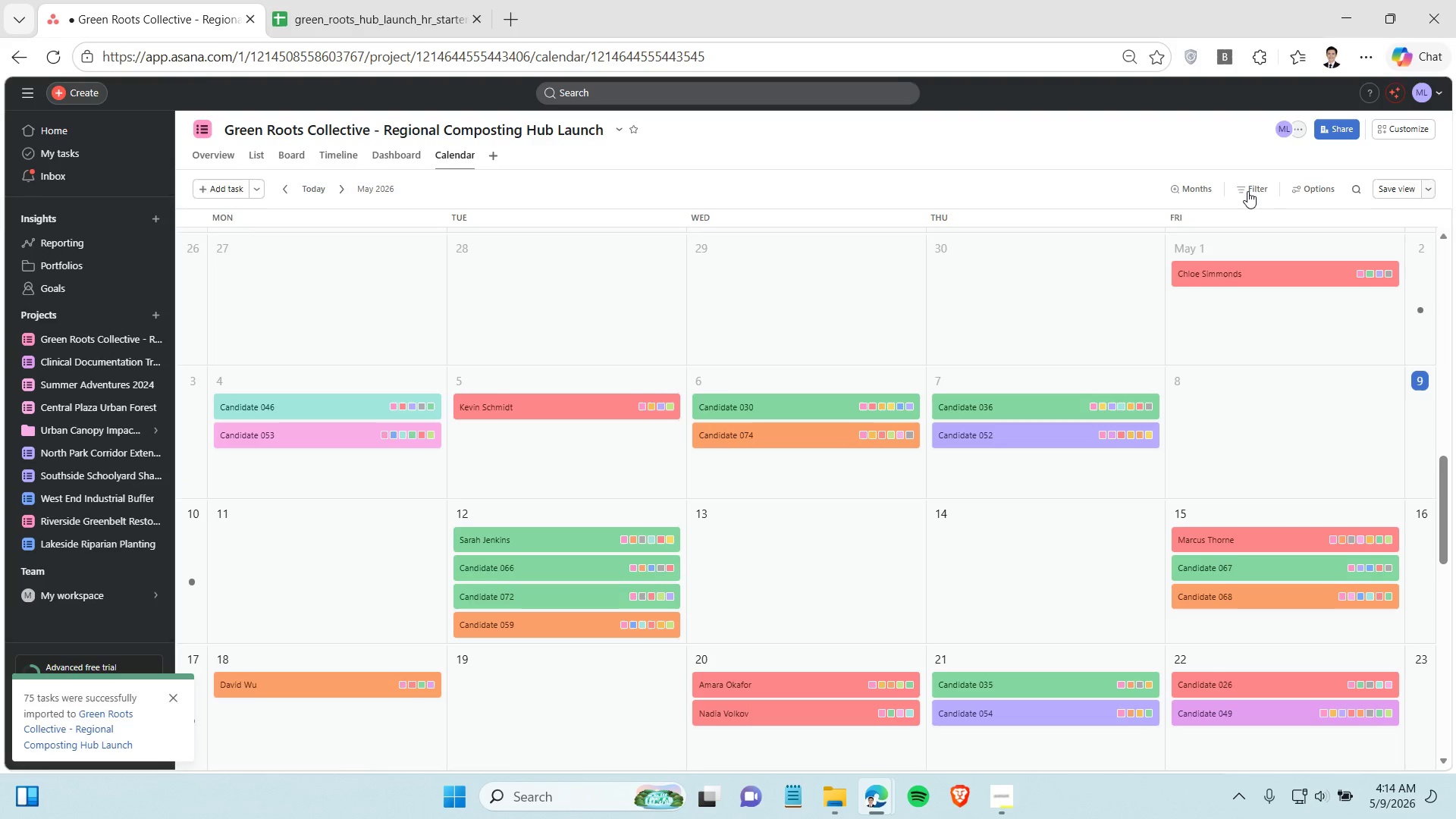 
left_click([1247, 191])
 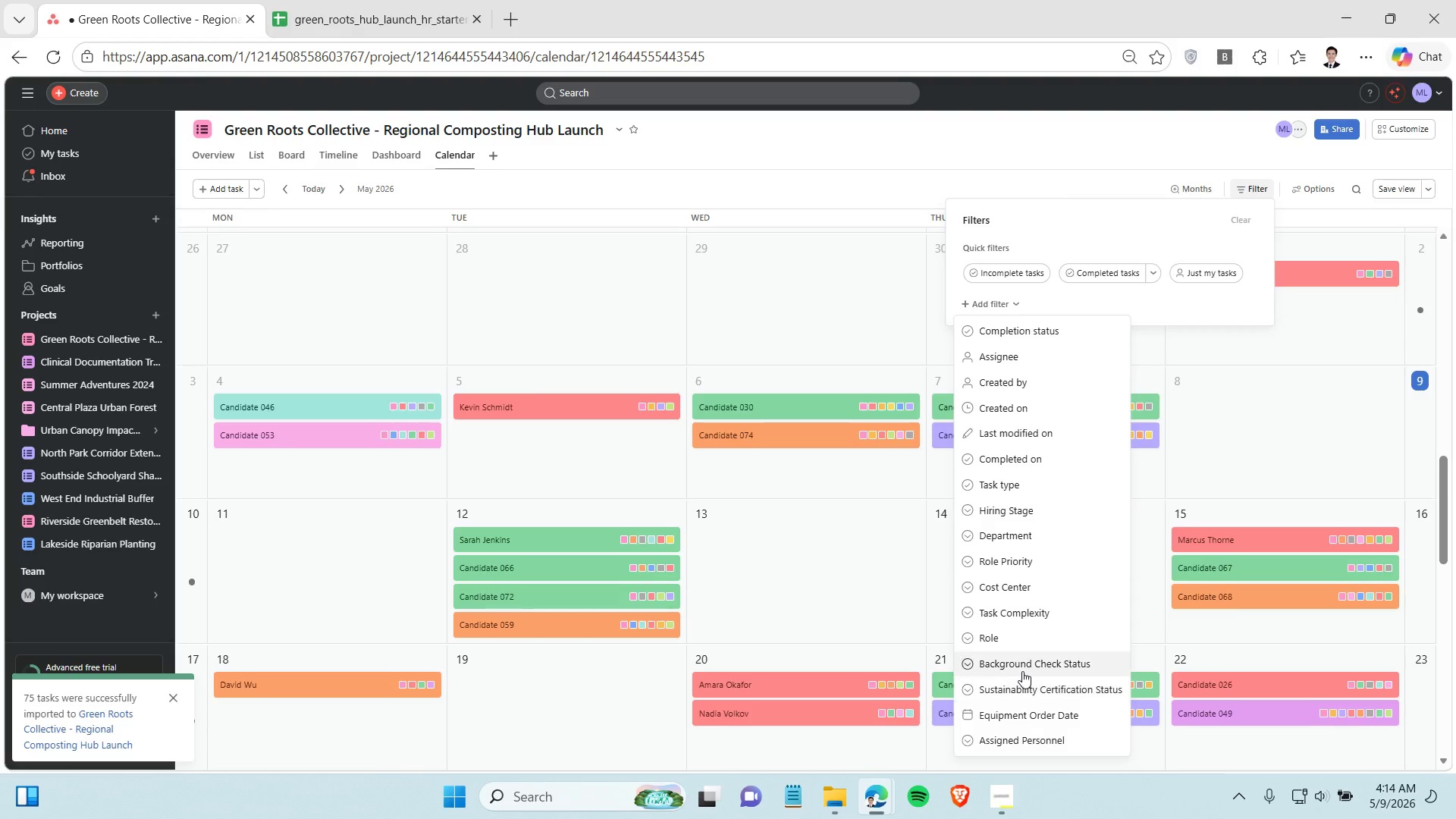 
wait(13.17)
 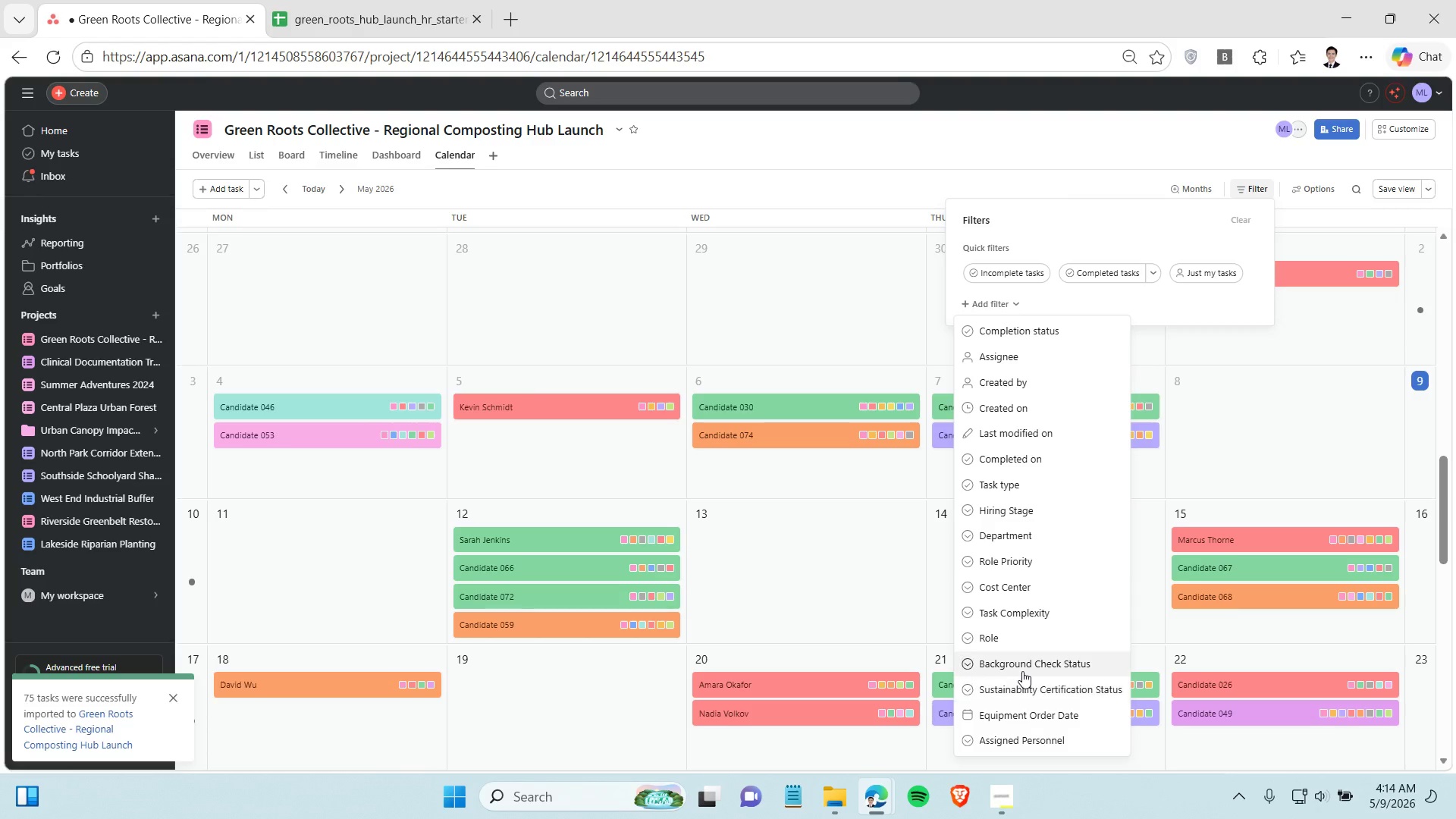 
left_click([1015, 591])
 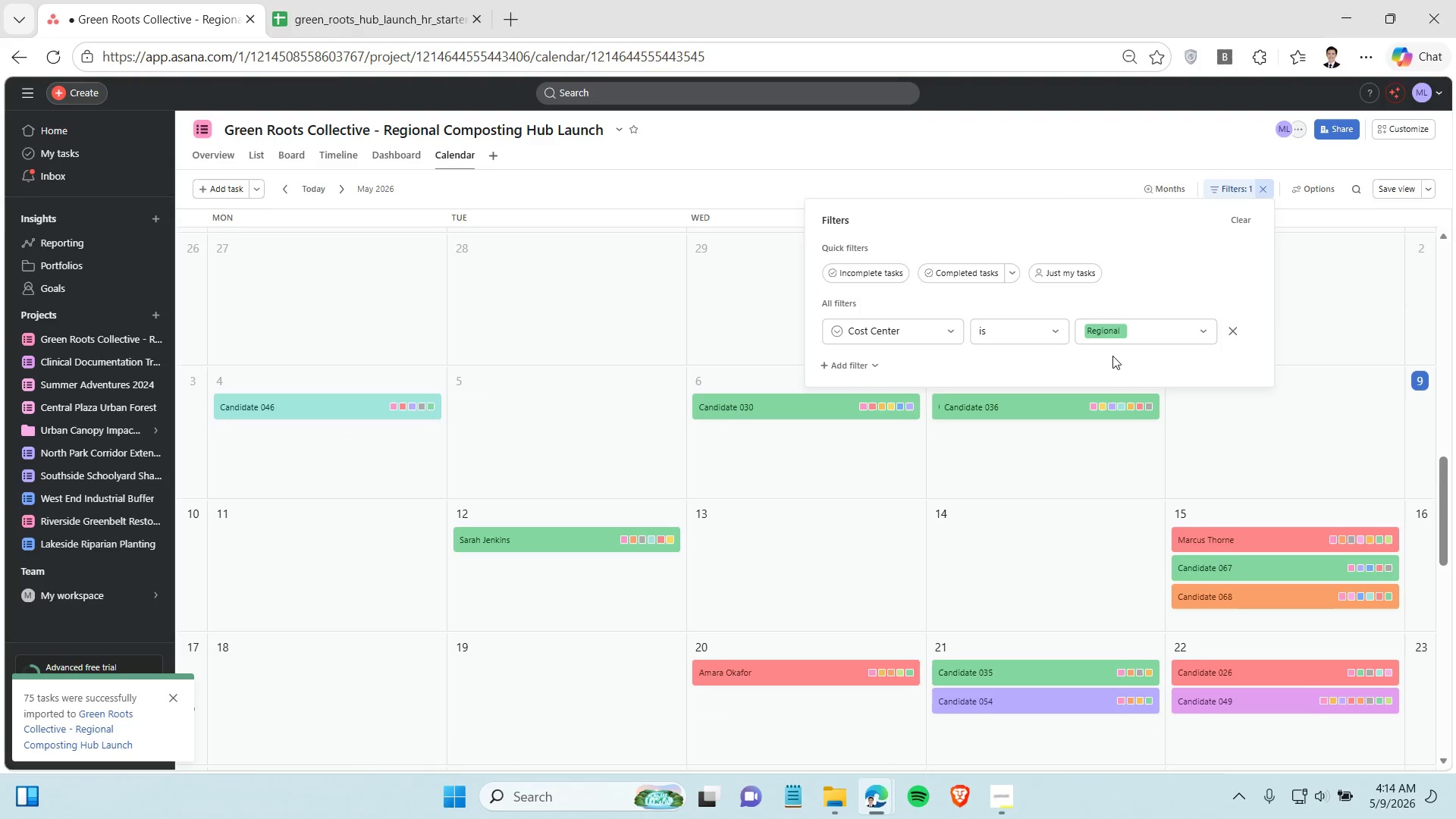 
left_click([1158, 328])
 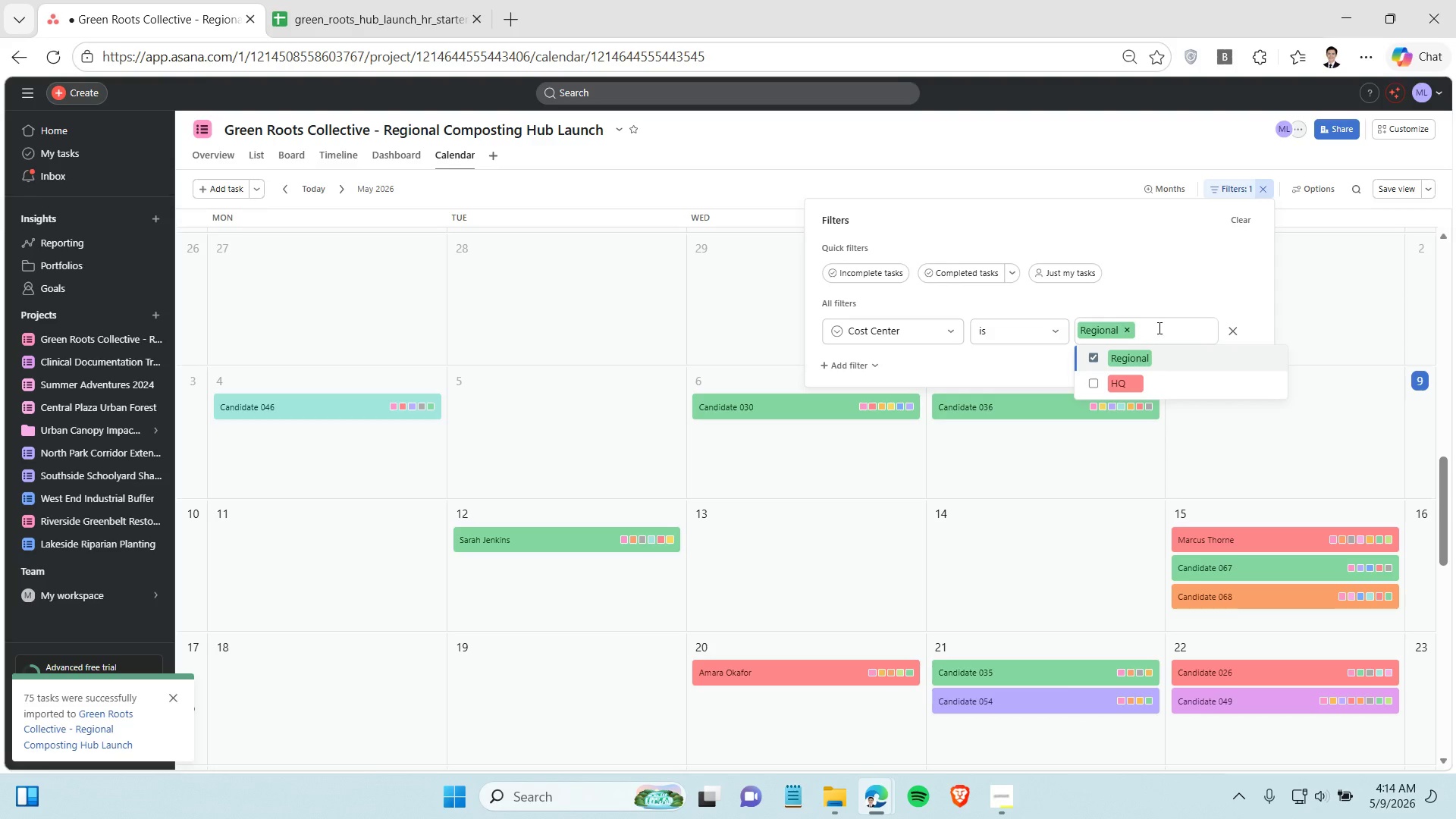 
left_click([1158, 328])
 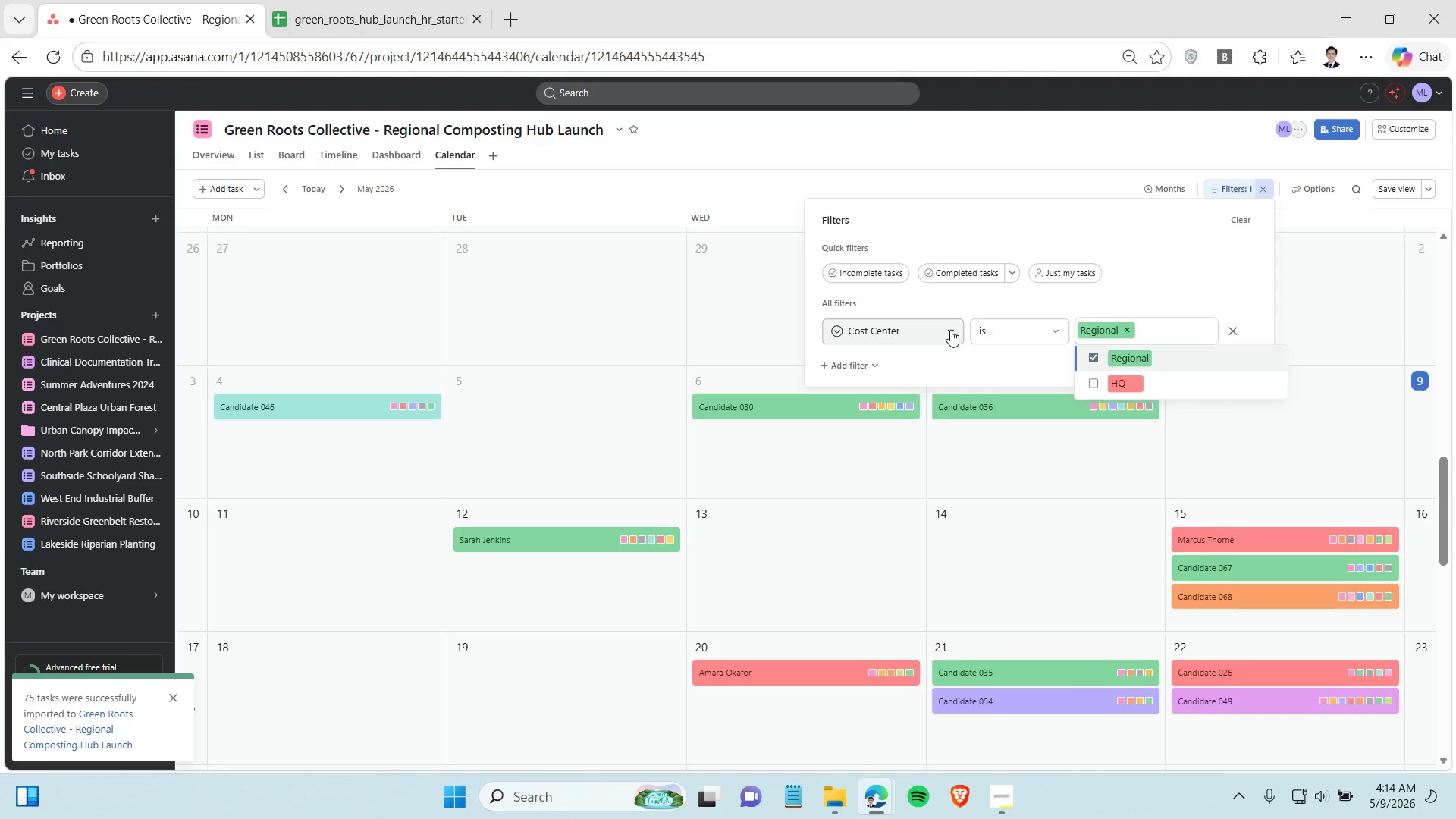 
left_click([947, 329])
 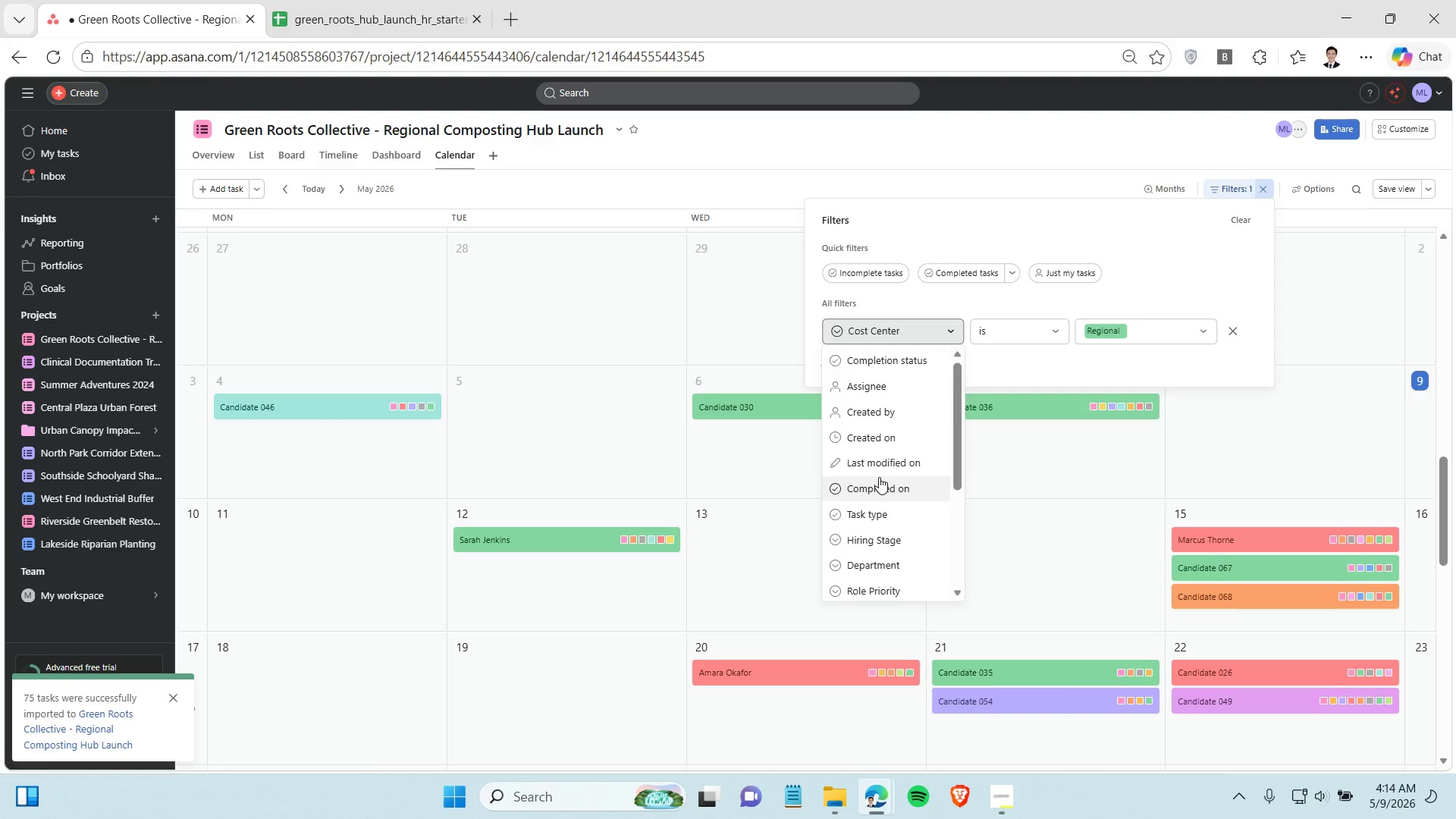 
left_click([880, 366])